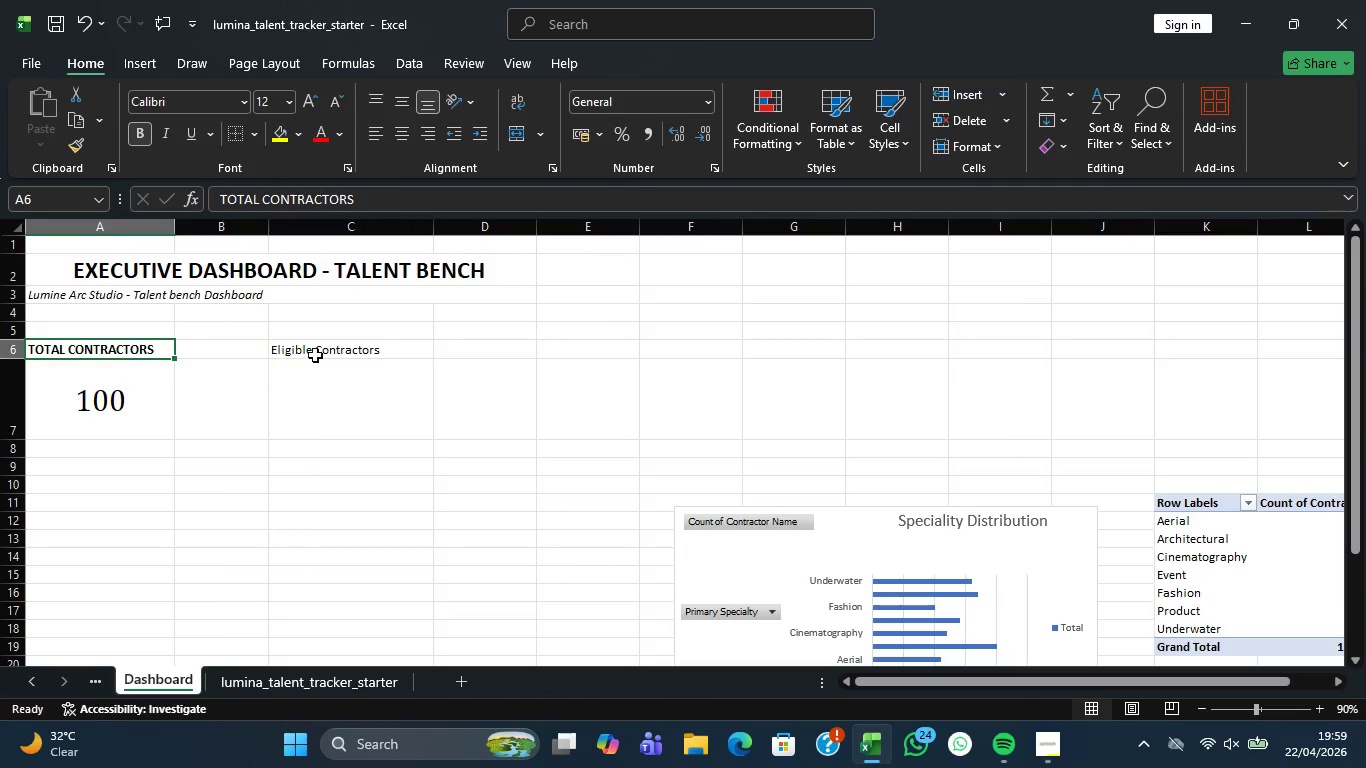 
left_click([317, 355])
 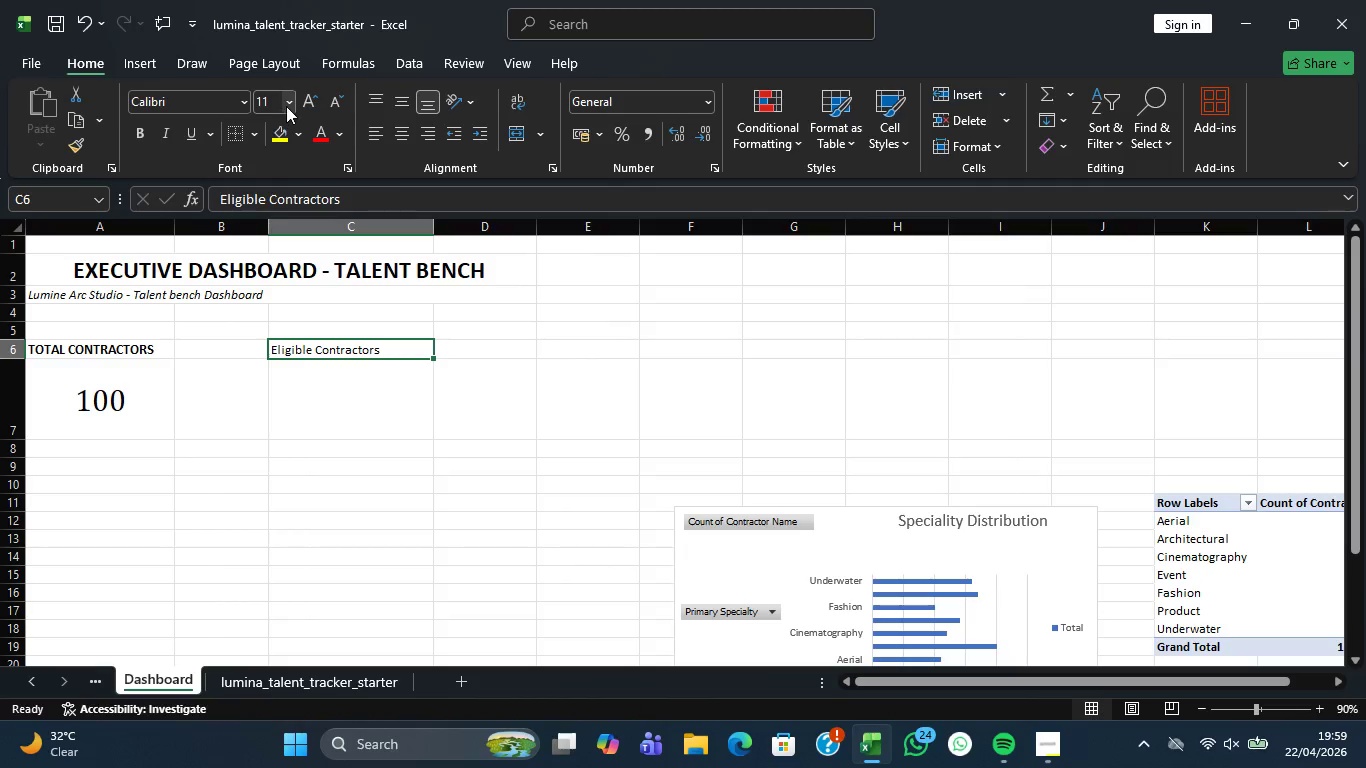 
left_click([286, 106])
 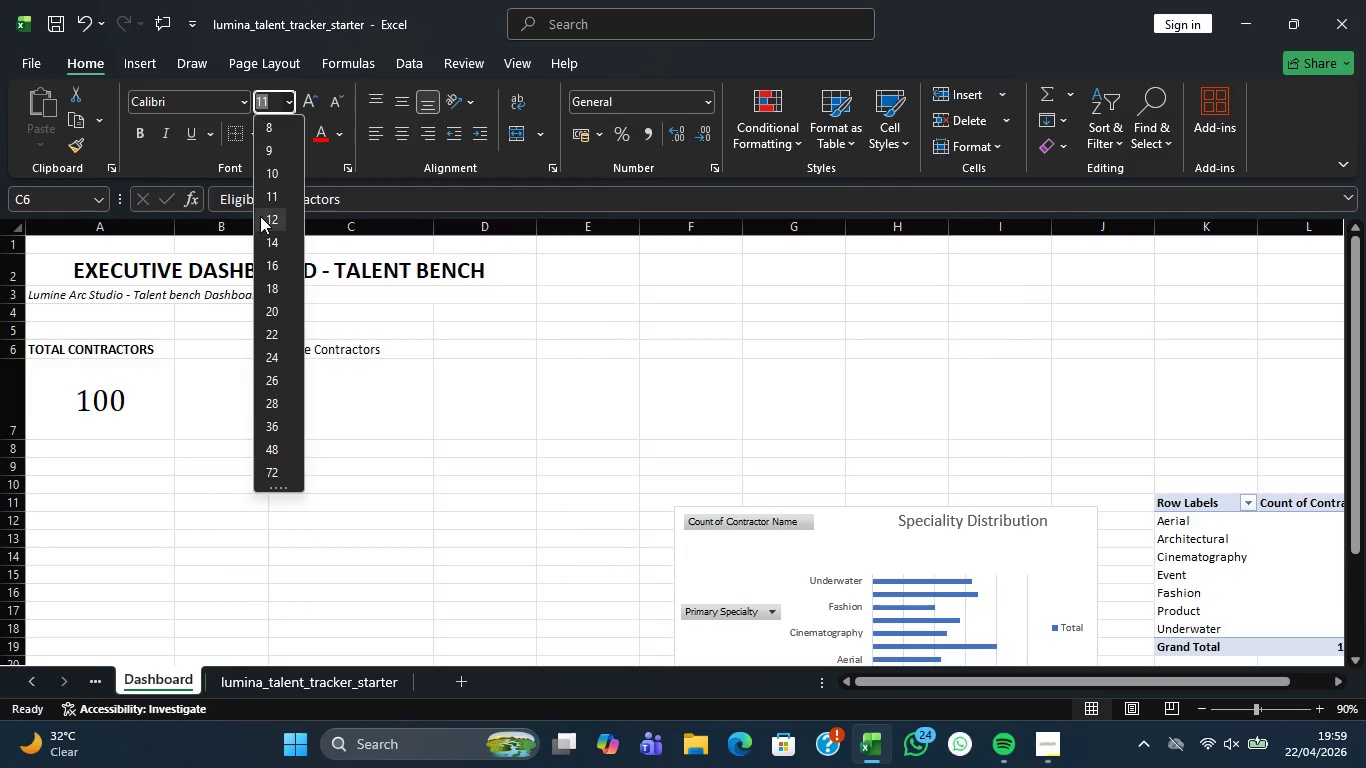 
left_click([260, 216])
 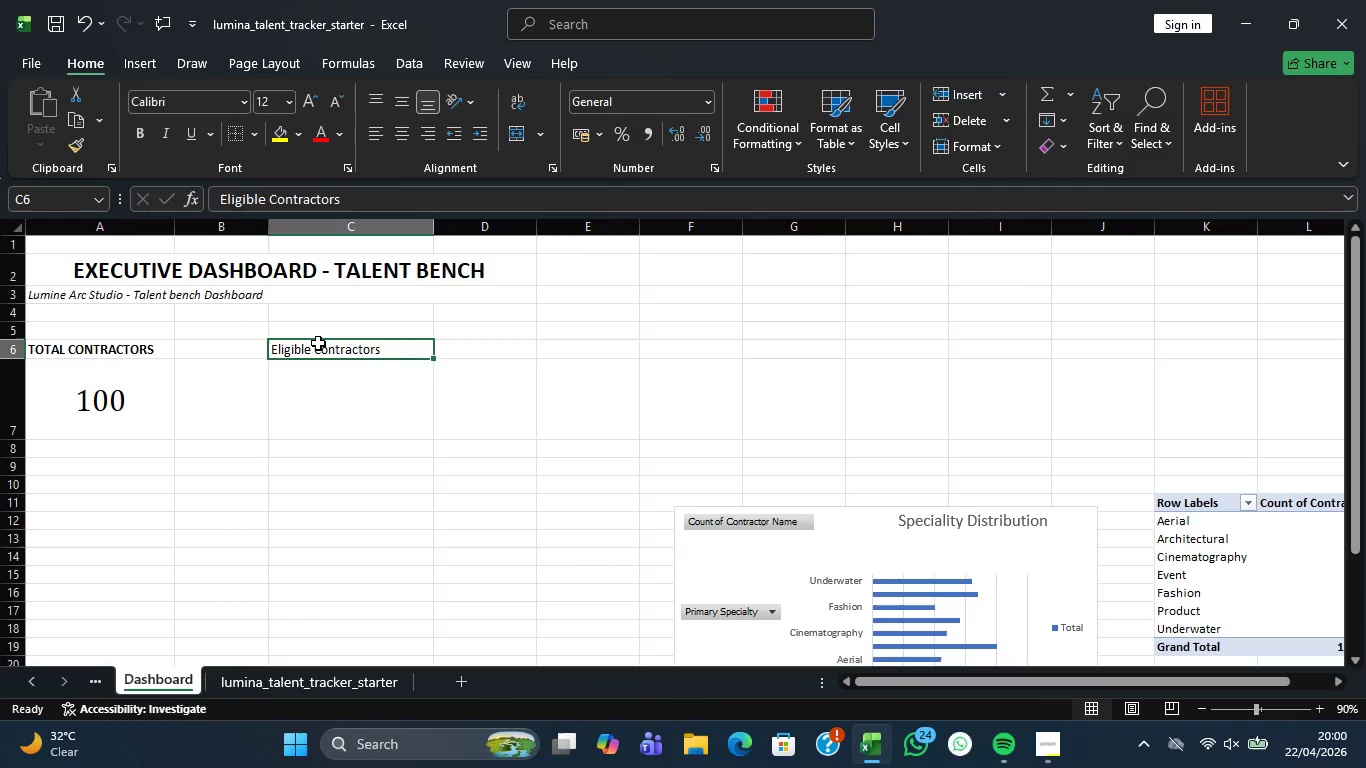 
key(Control+B)
 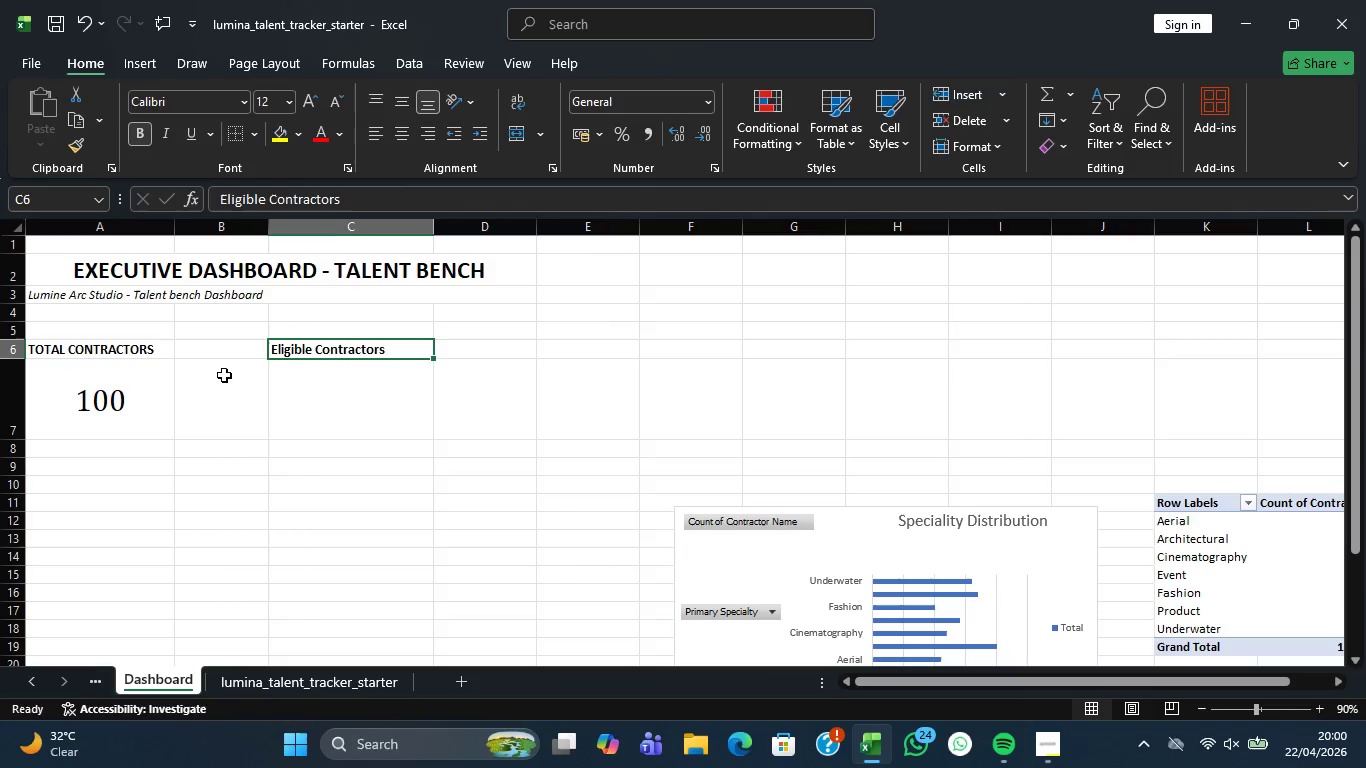 
left_click([307, 405])
 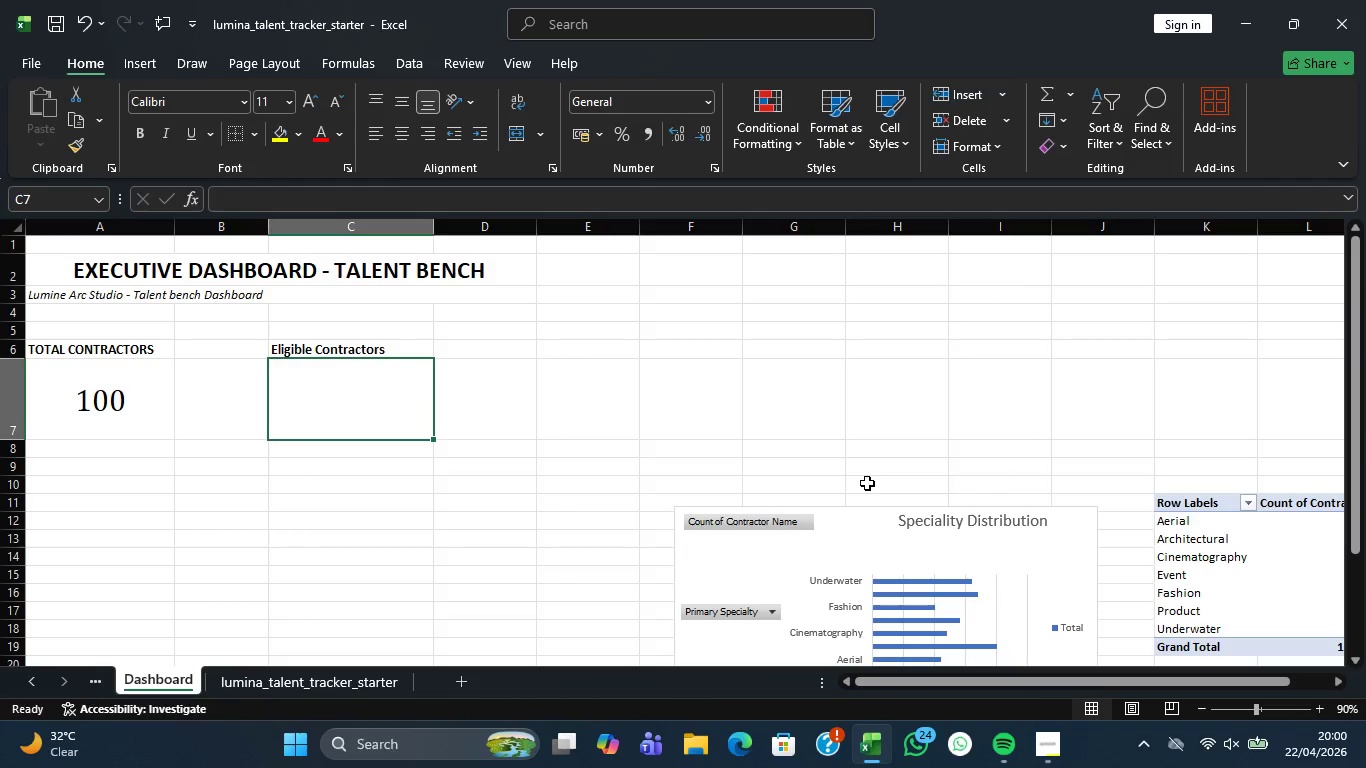 
wait(21.19)
 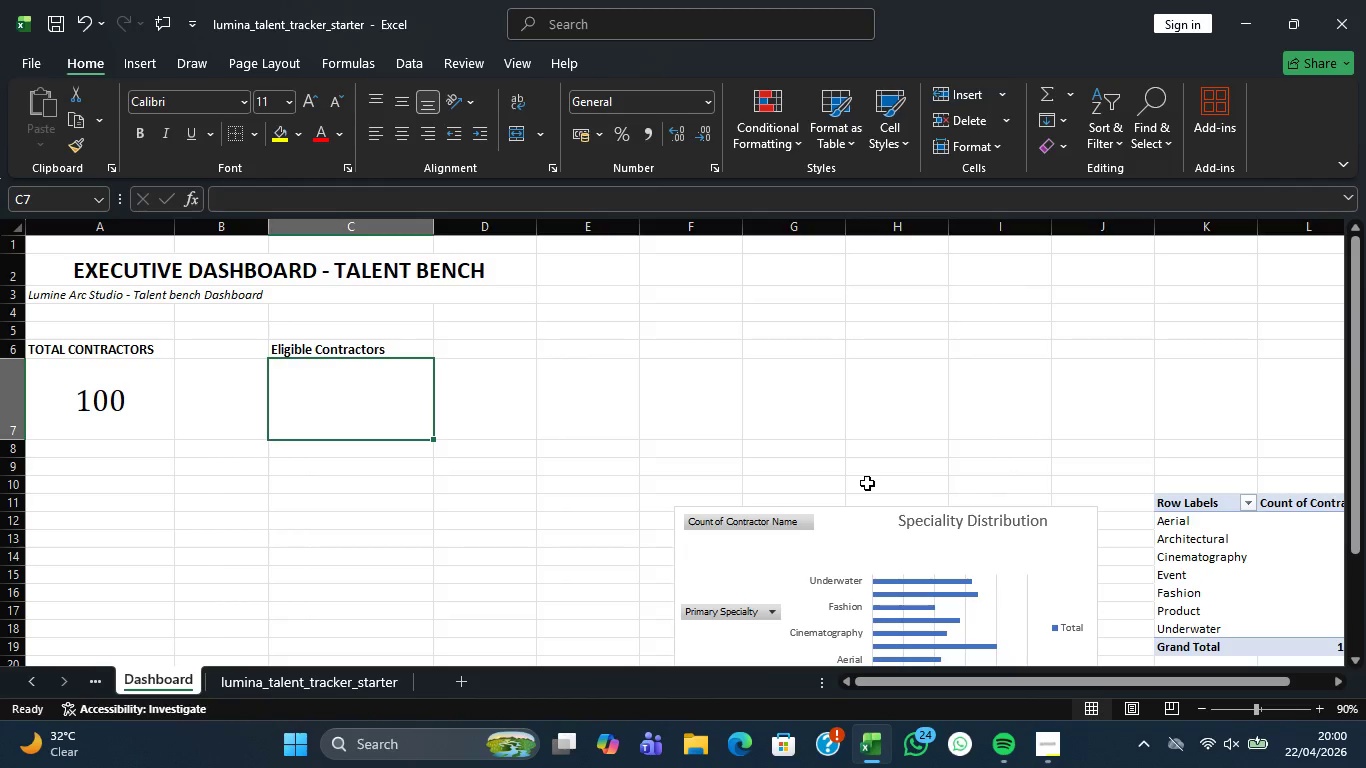 
key(Equal)
 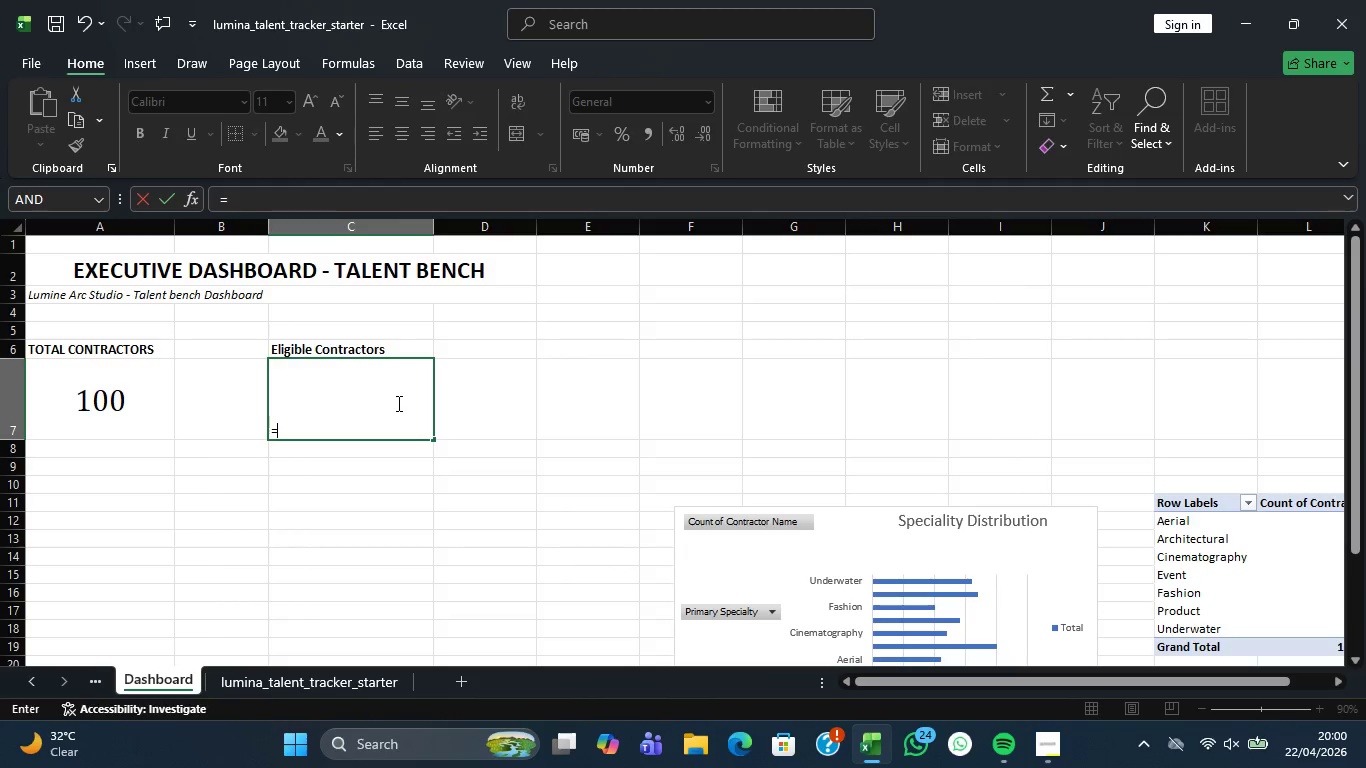 
left_click_drag(start_coordinate=[397, 403], to_coordinate=[409, 416])
 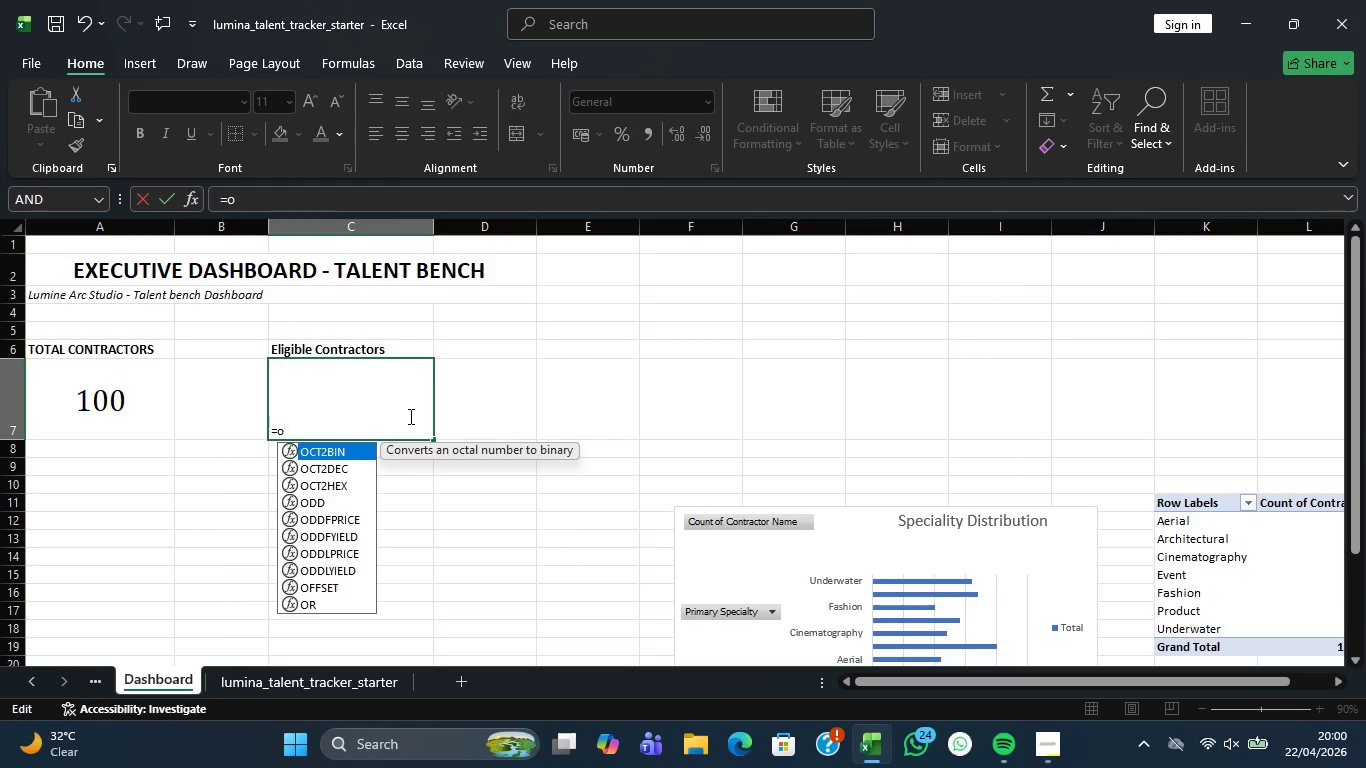 
key(C)
 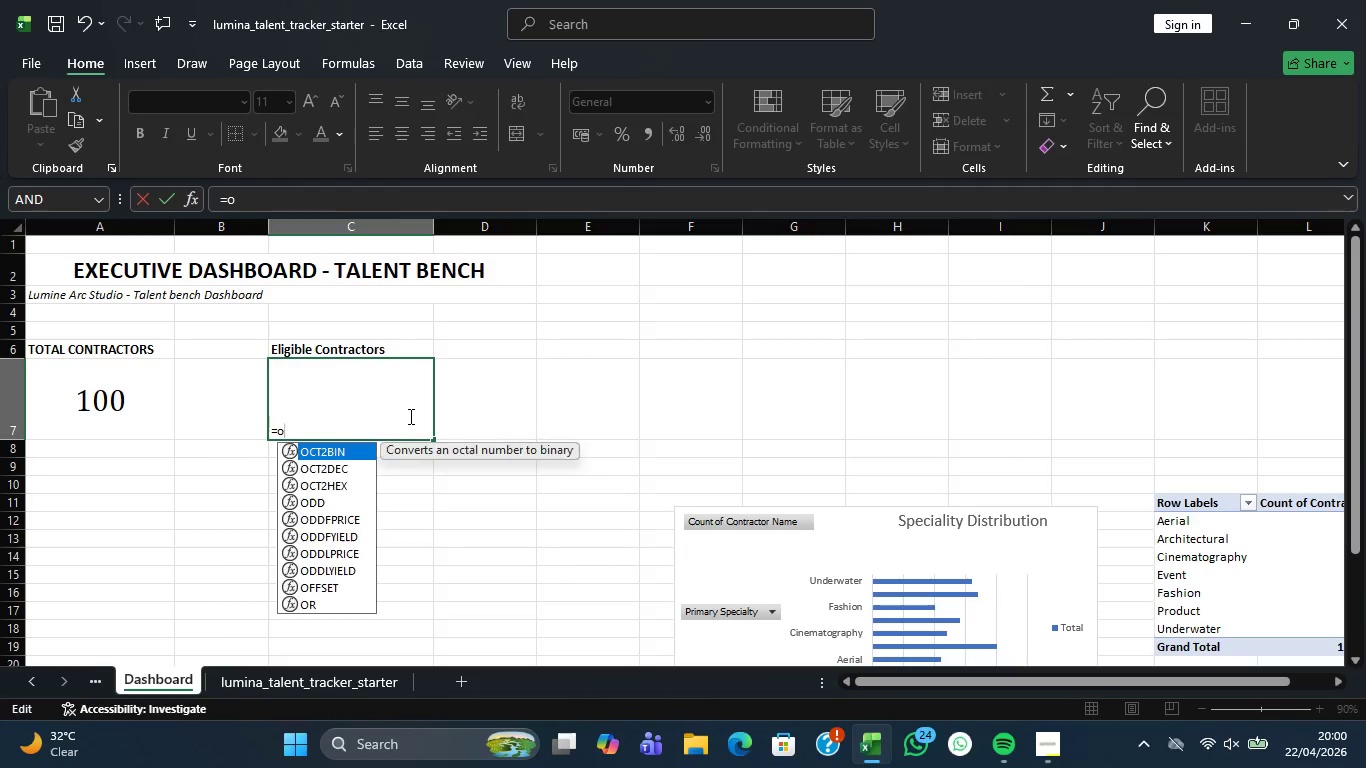 
key(O)
 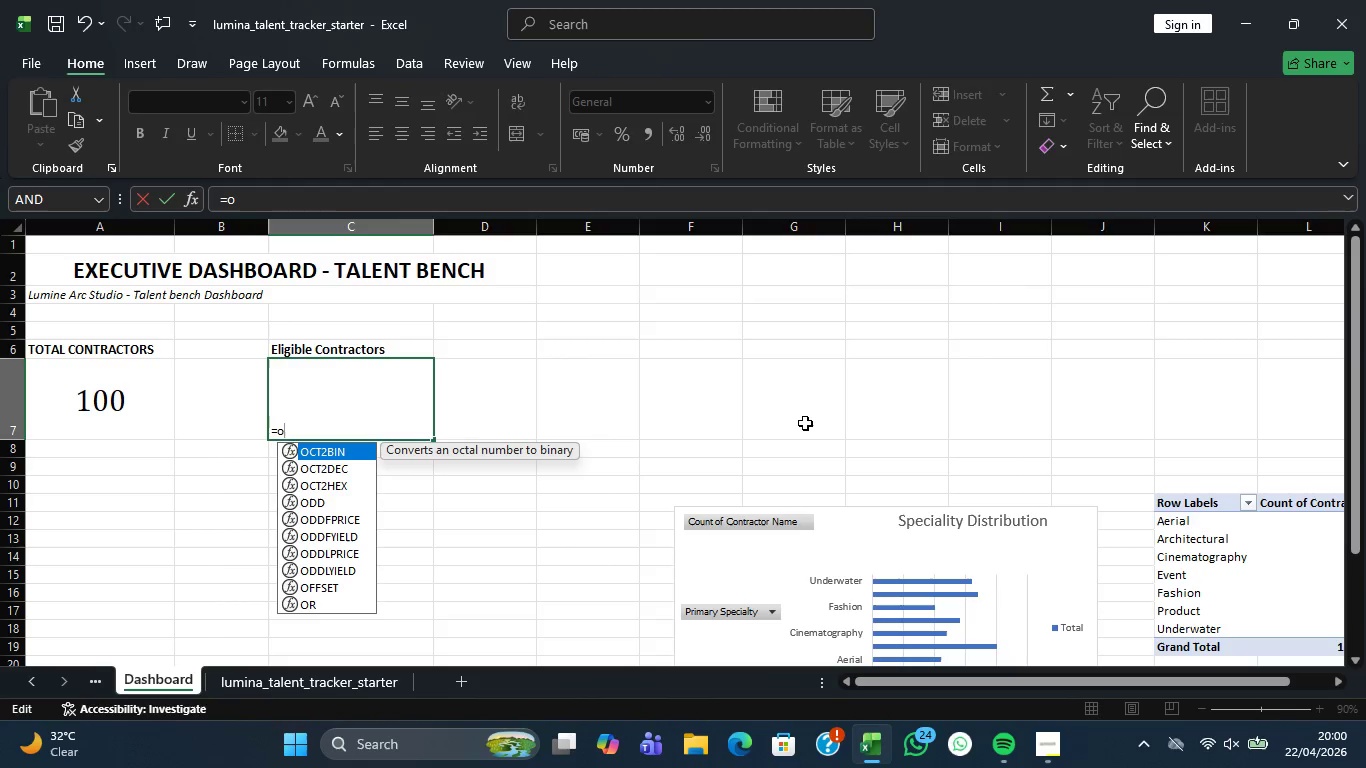 
key(Backspace)
 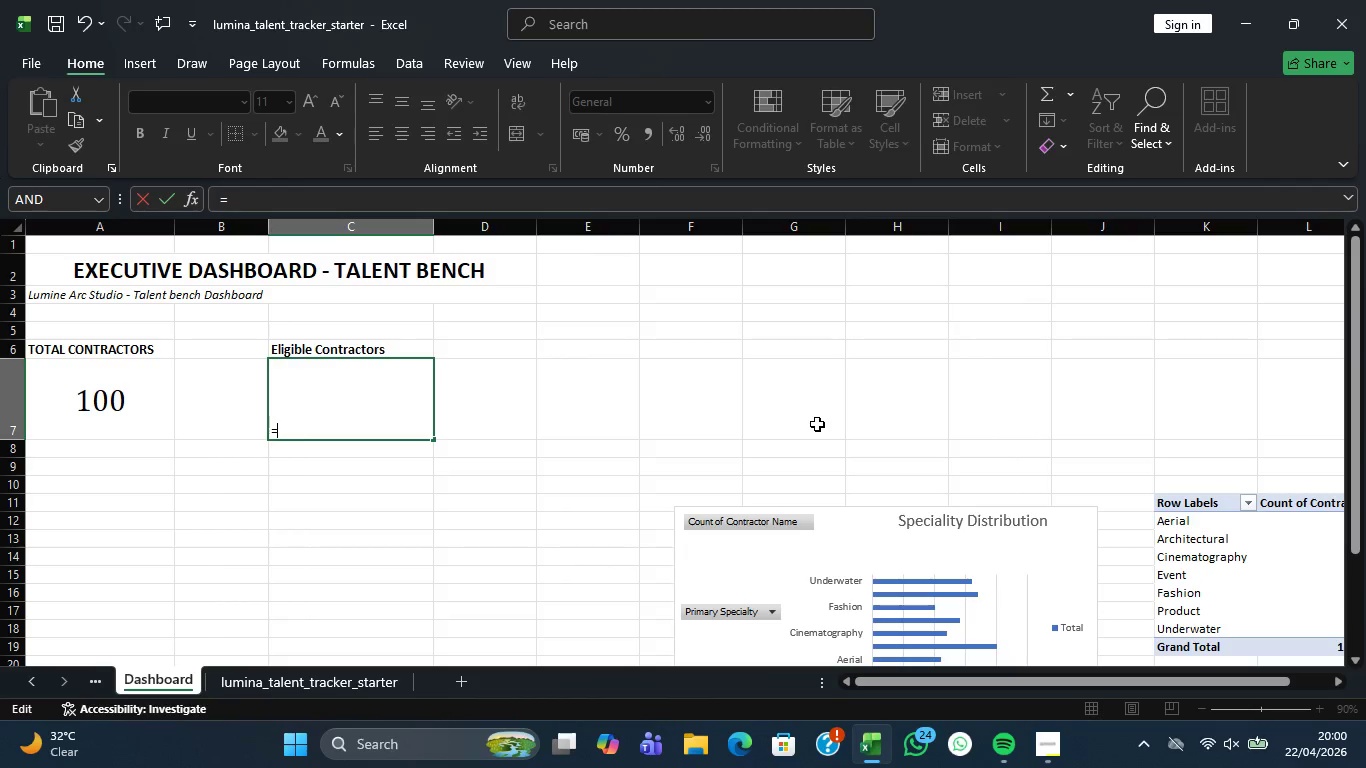 
type(cun )
key(Backspace)
type(t)
 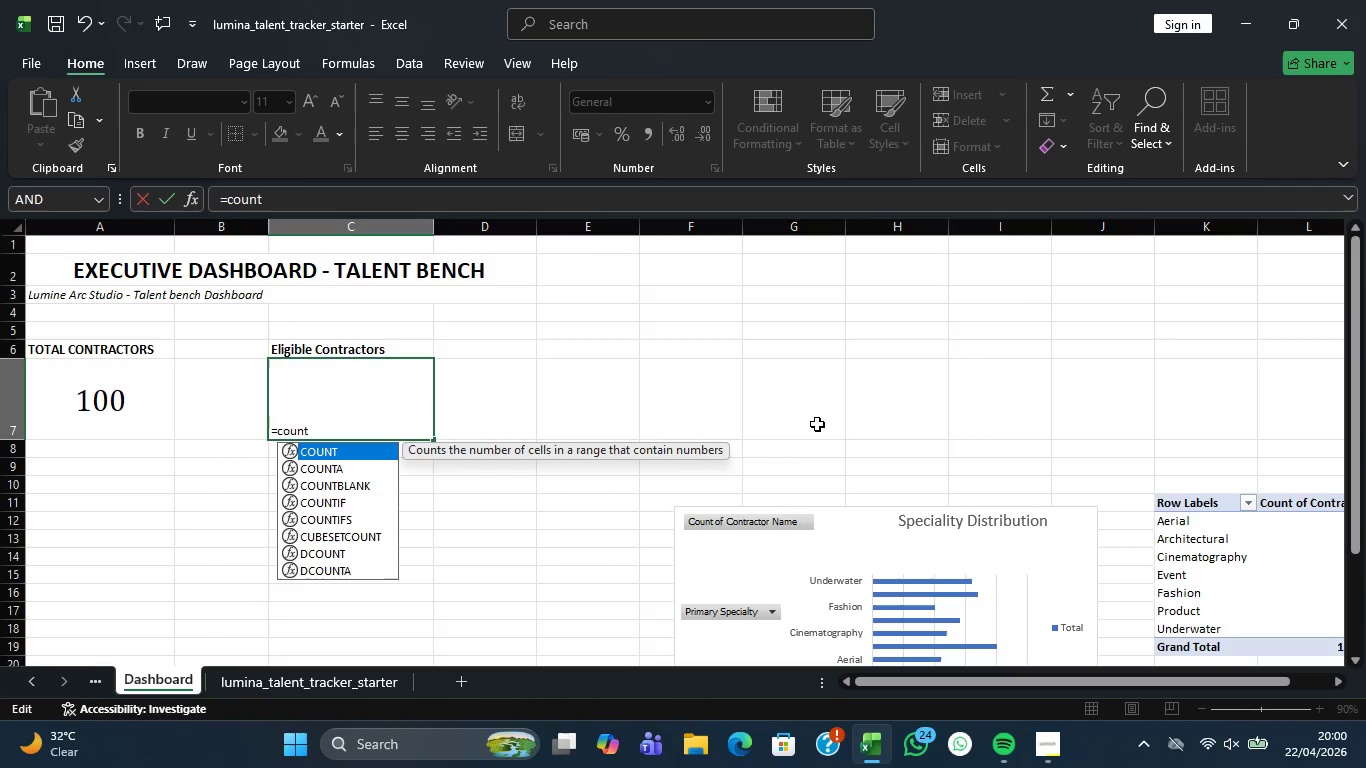 
hold_key(key=O, duration=0.34)
 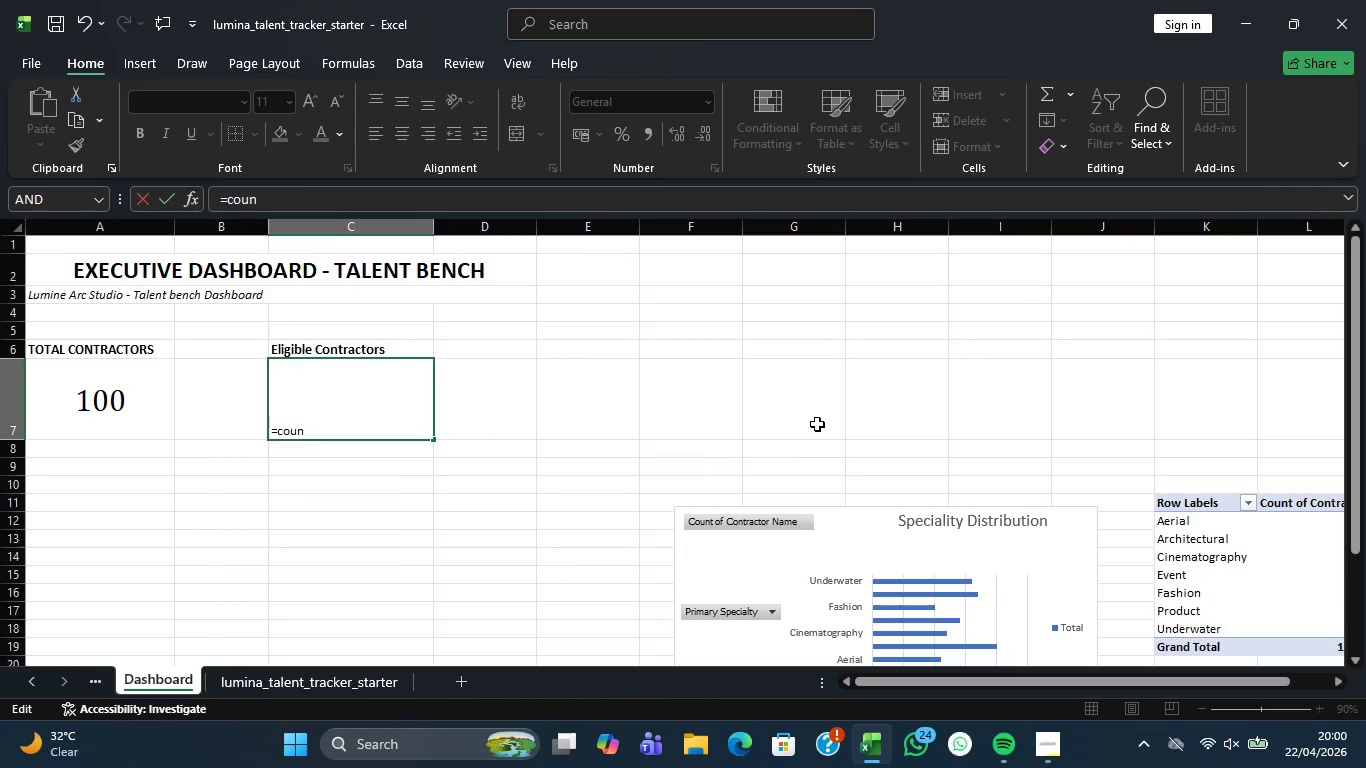 
type(if)
 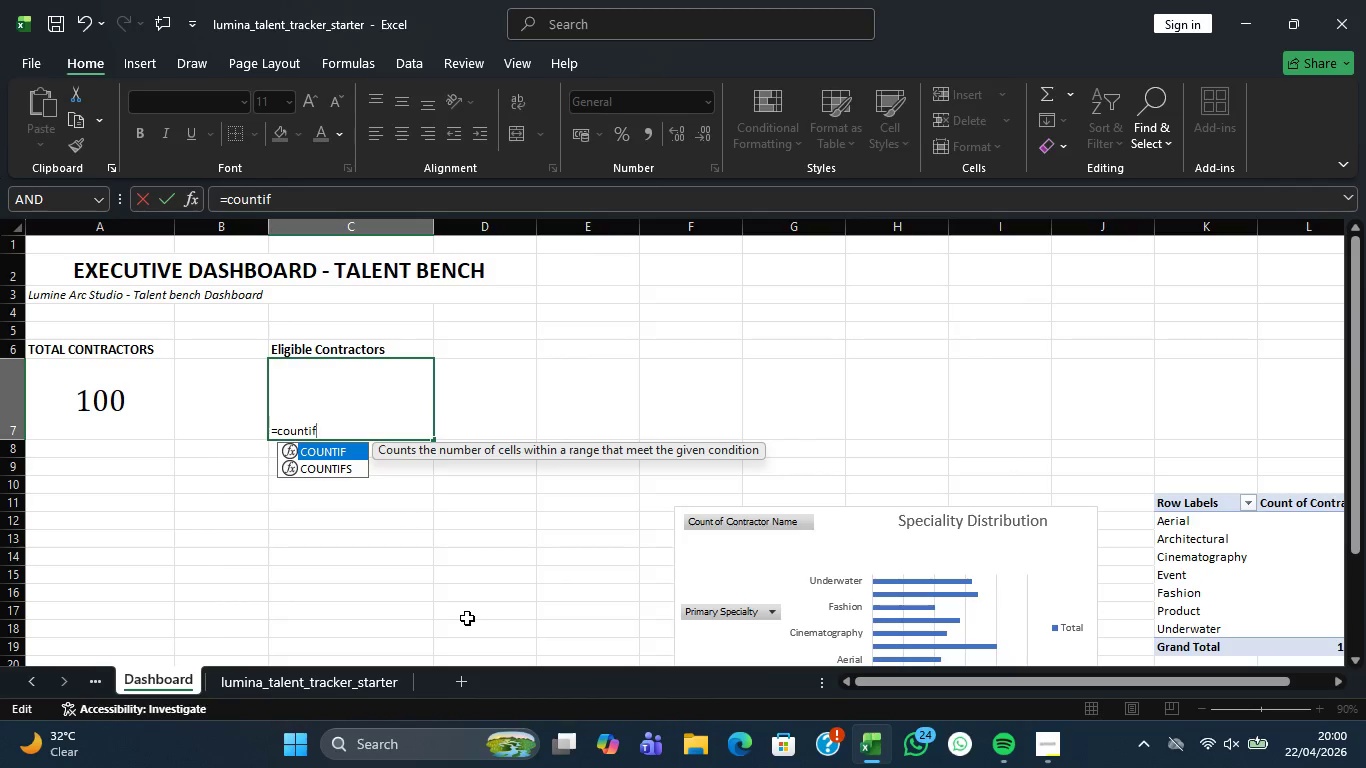 
double_click([319, 448])
 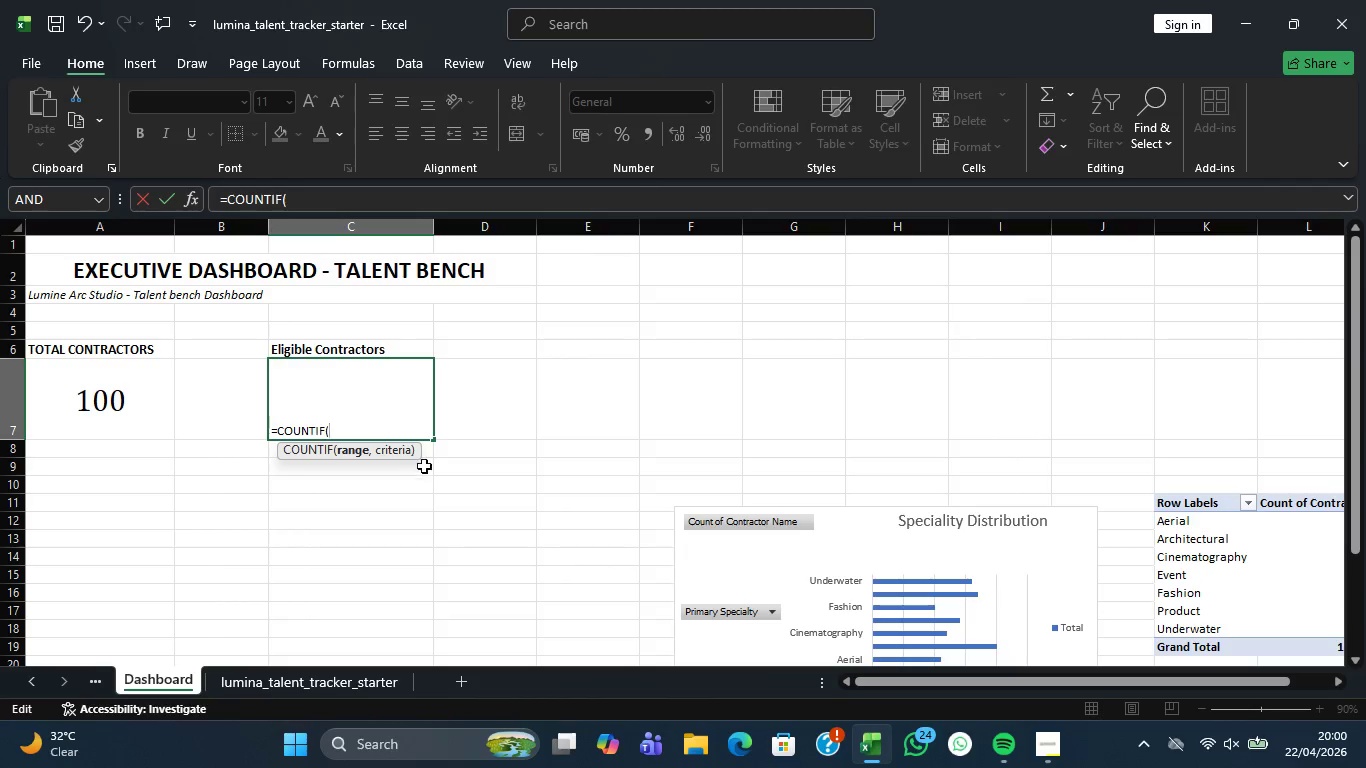 
wait(6.06)
 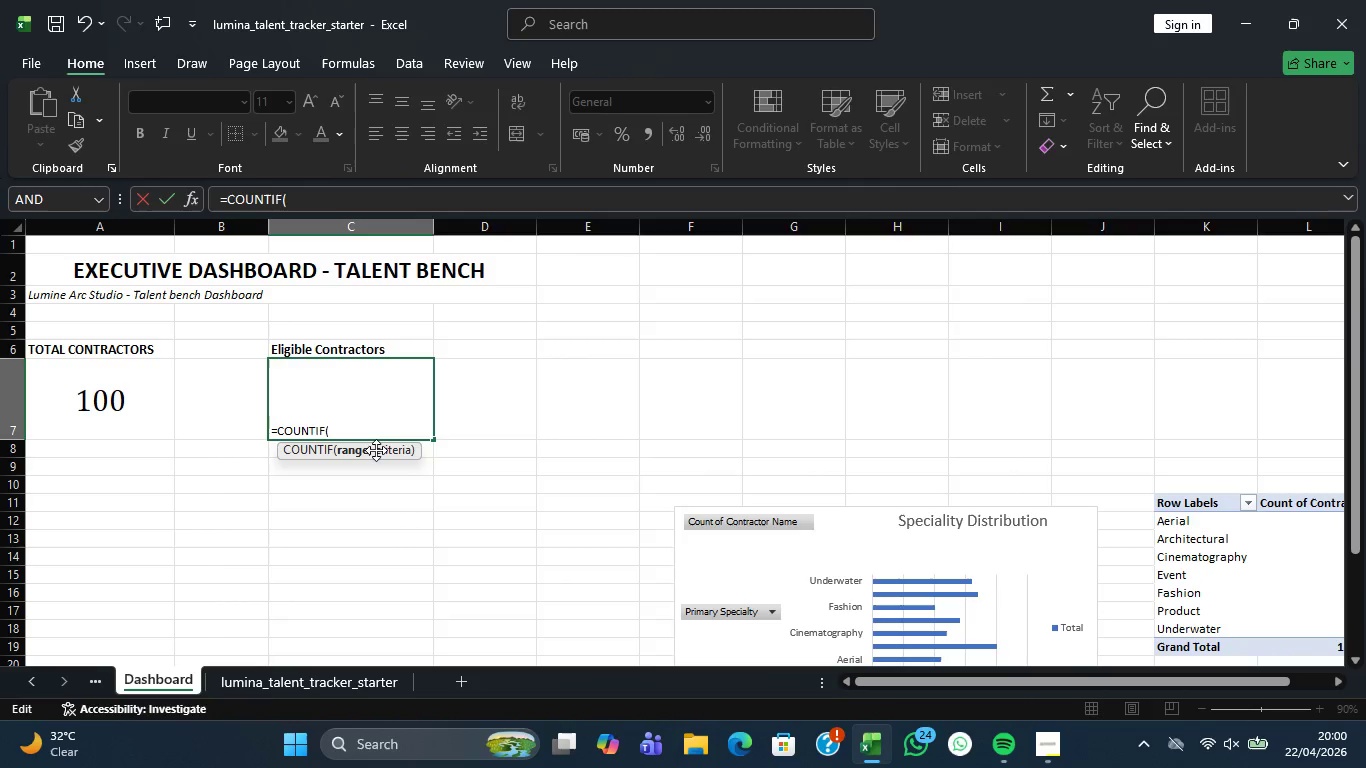 
left_click([377, 677])
 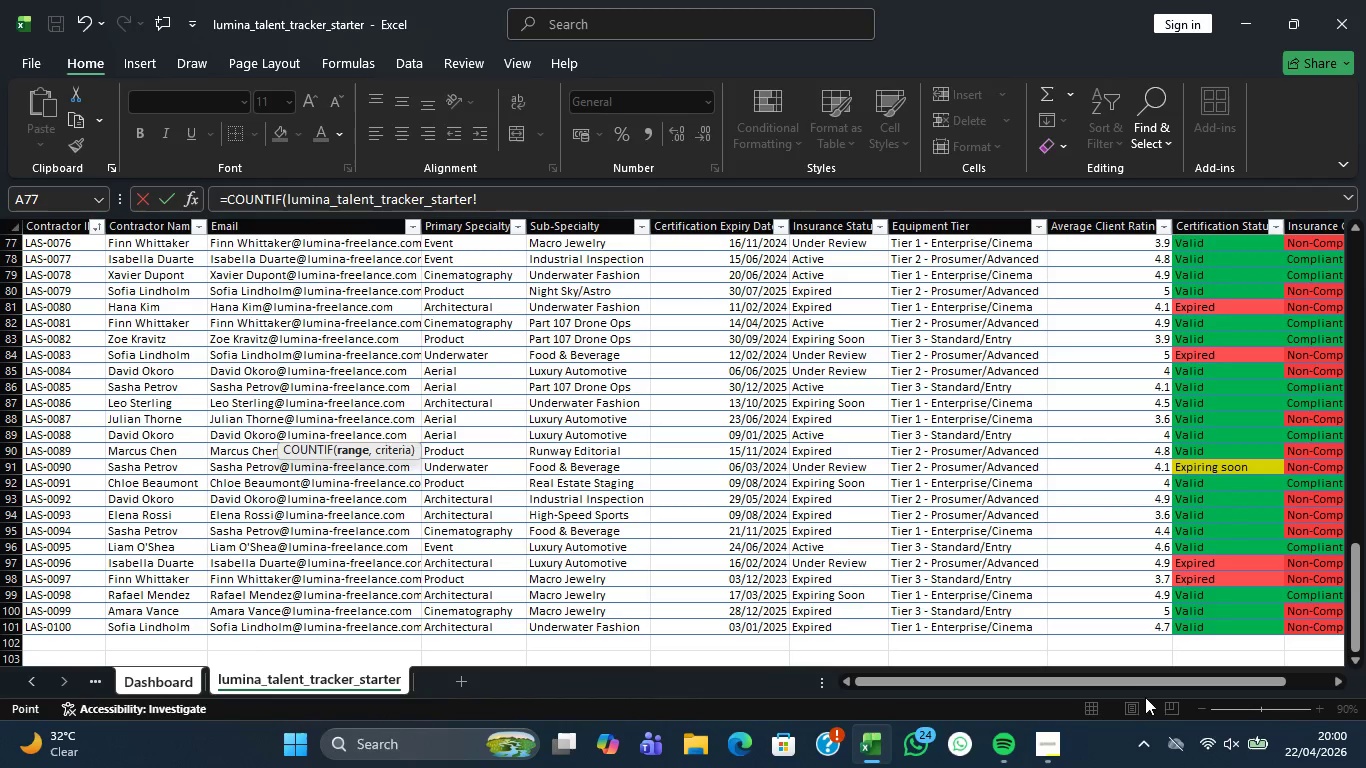 
left_click_drag(start_coordinate=[1153, 684], to_coordinate=[1242, 666])
 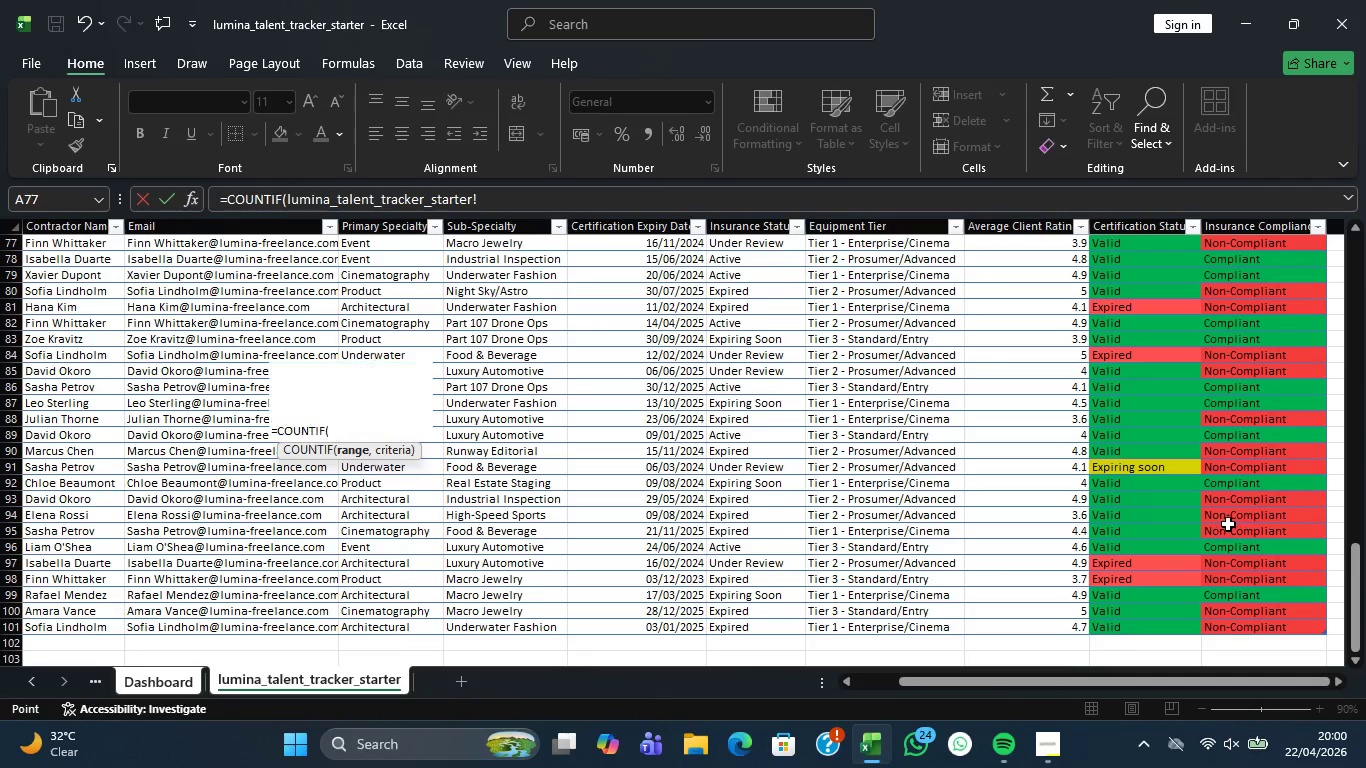 
scroll: coordinate [701, 424], scroll_direction: up, amount: 32.0
 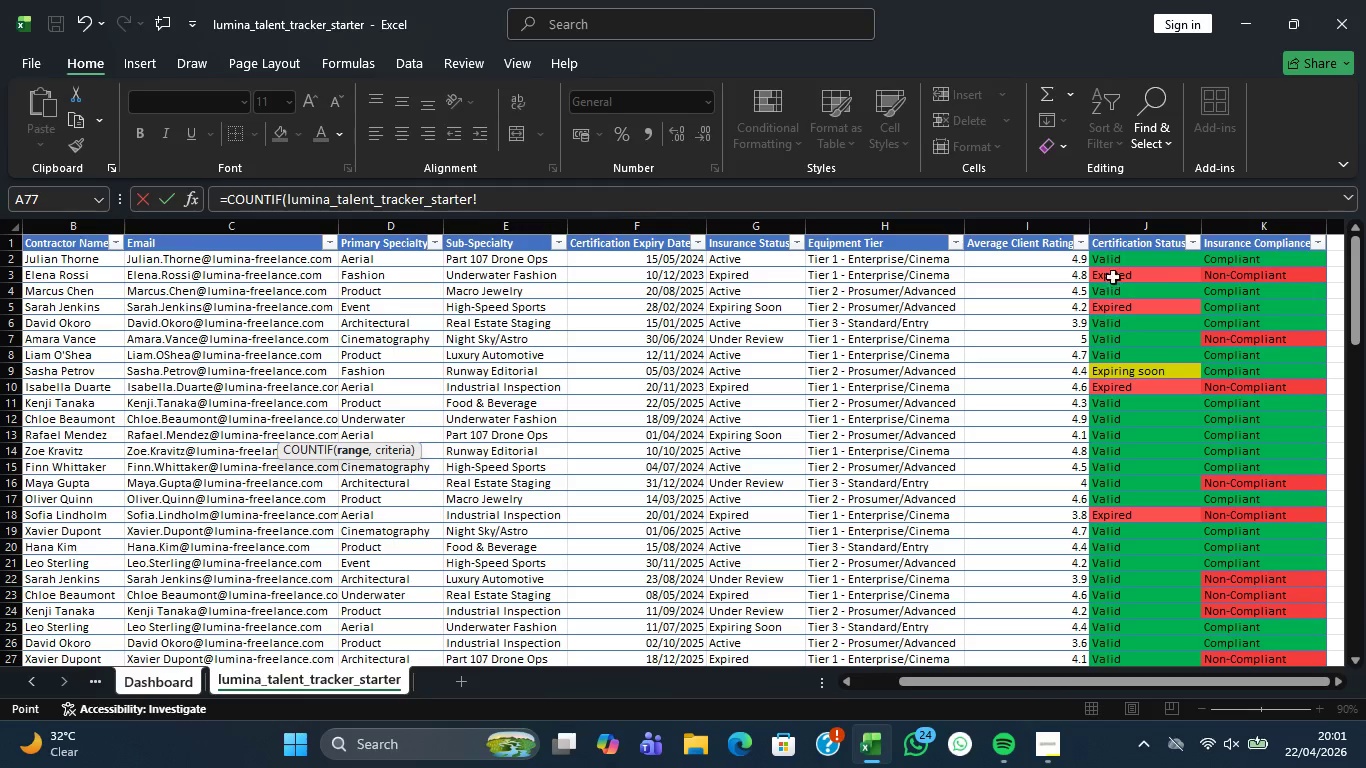 
mouse_move([1128, 281])
 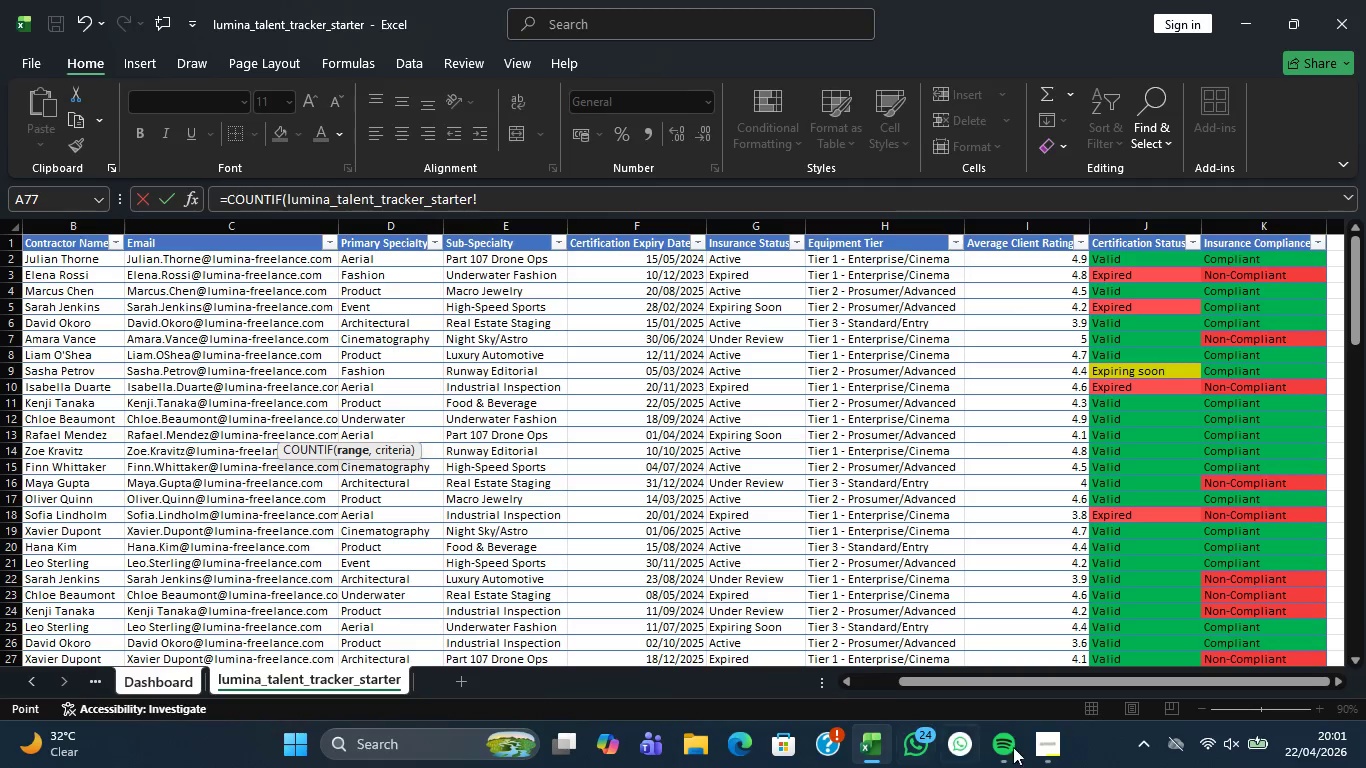 
wait(7.77)
 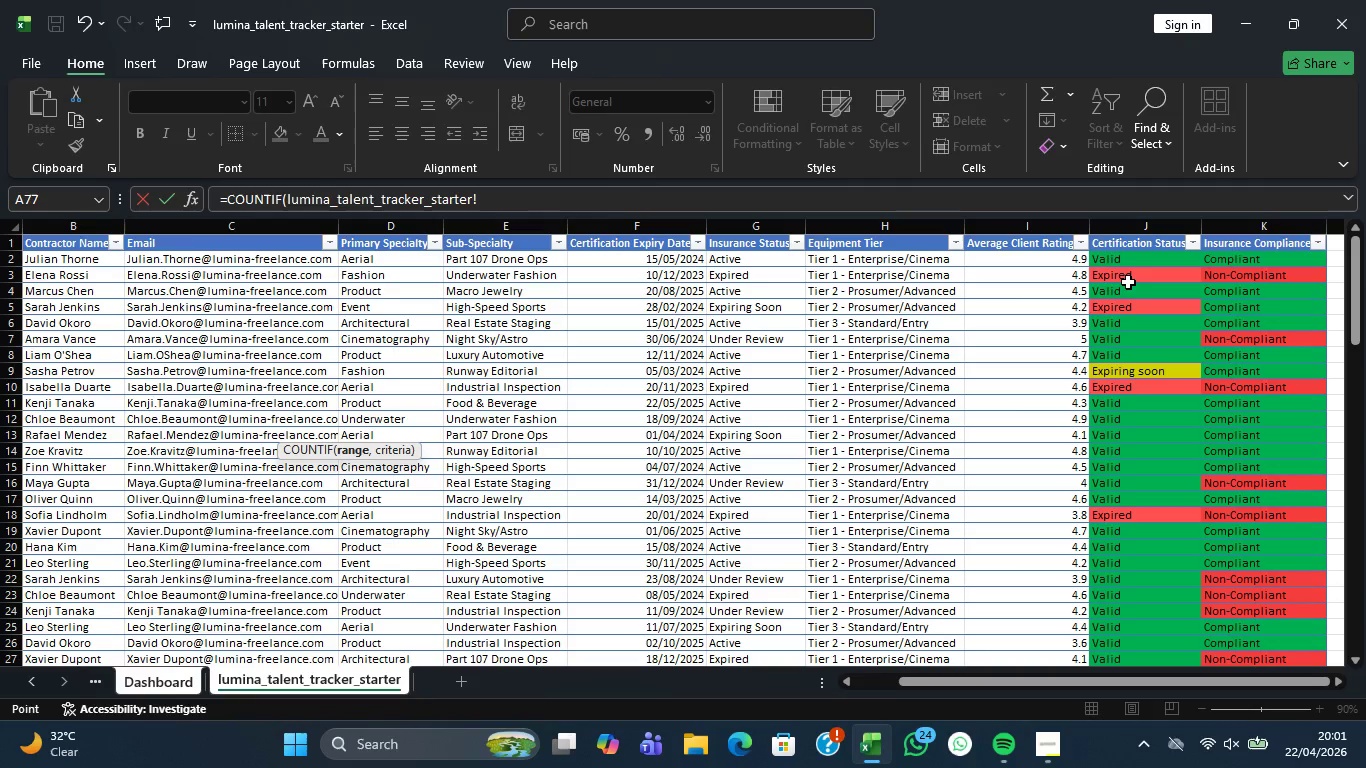 
left_click([1065, 660])